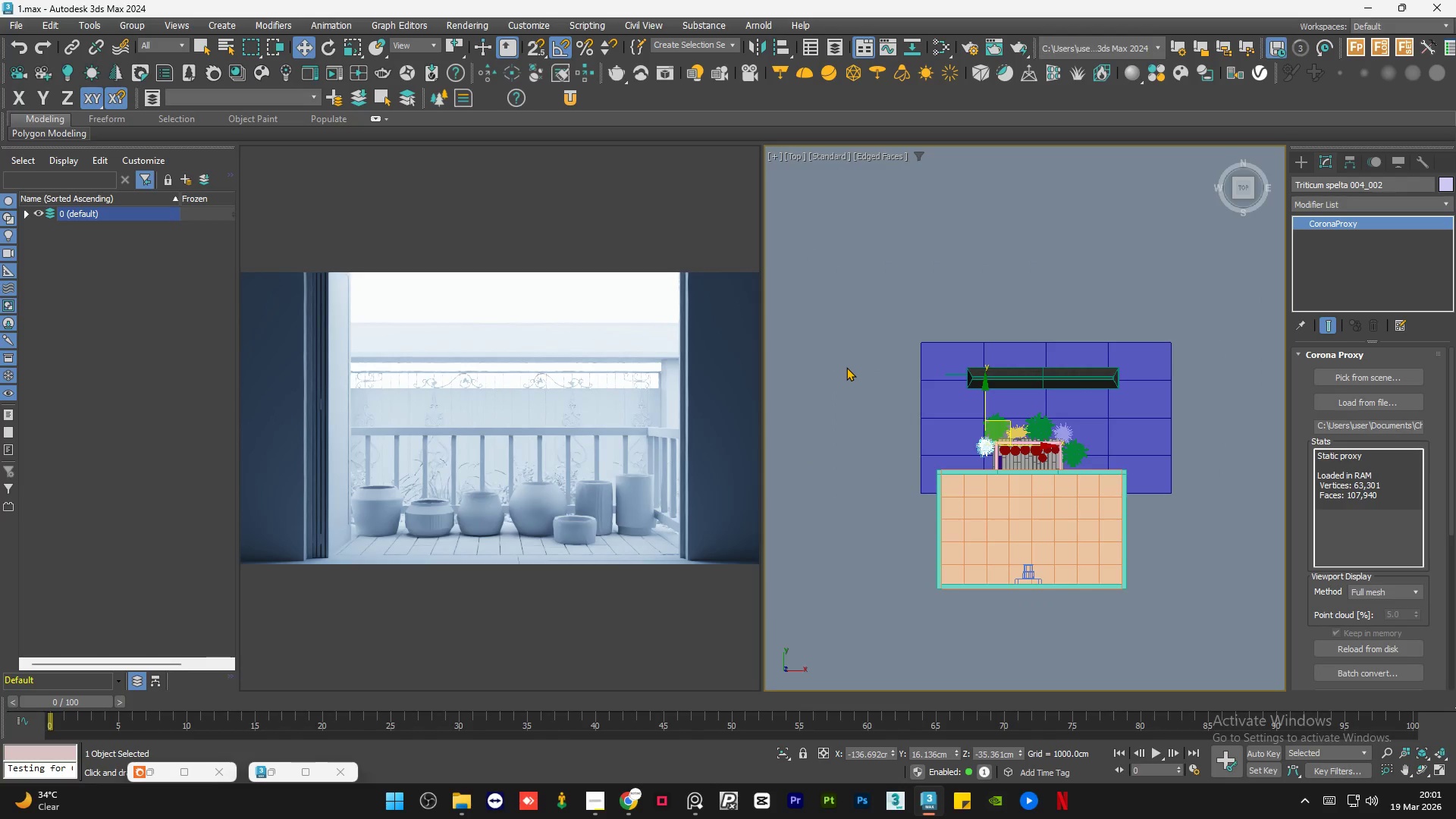 
double_click([846, 367])
 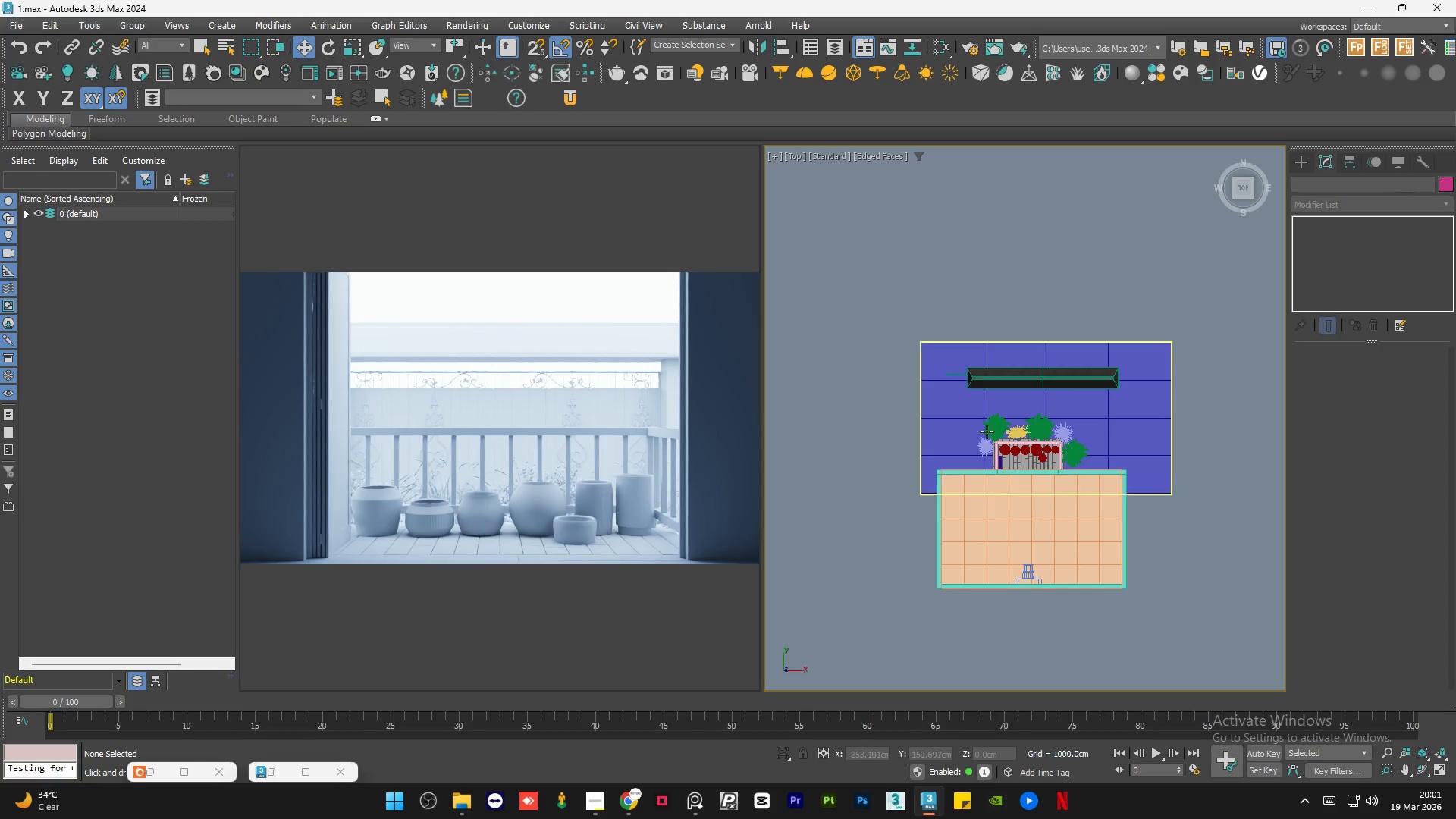 
scroll: coordinate [951, 445], scroll_direction: up, amount: 7.0
 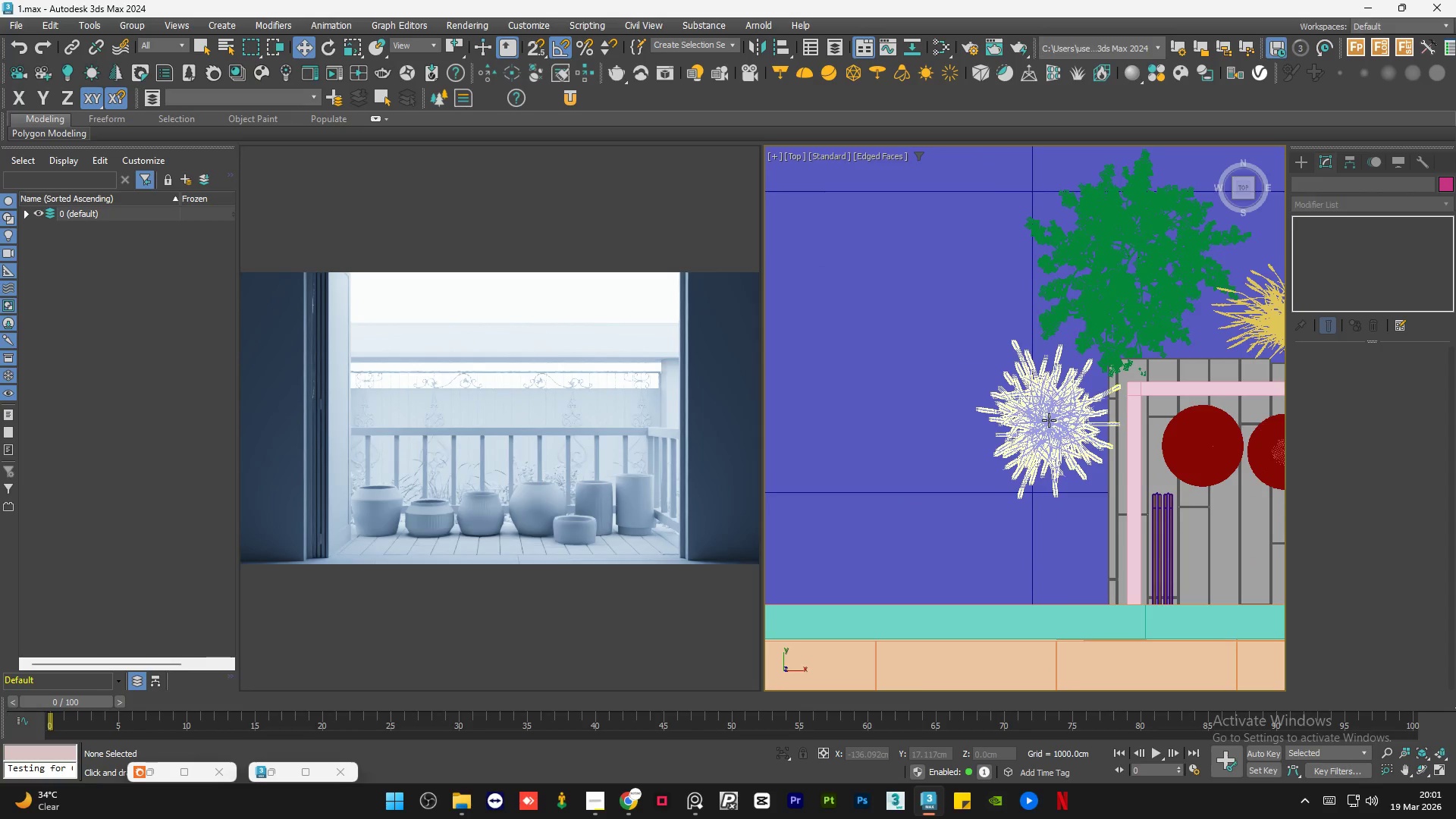 
left_click([1049, 420])
 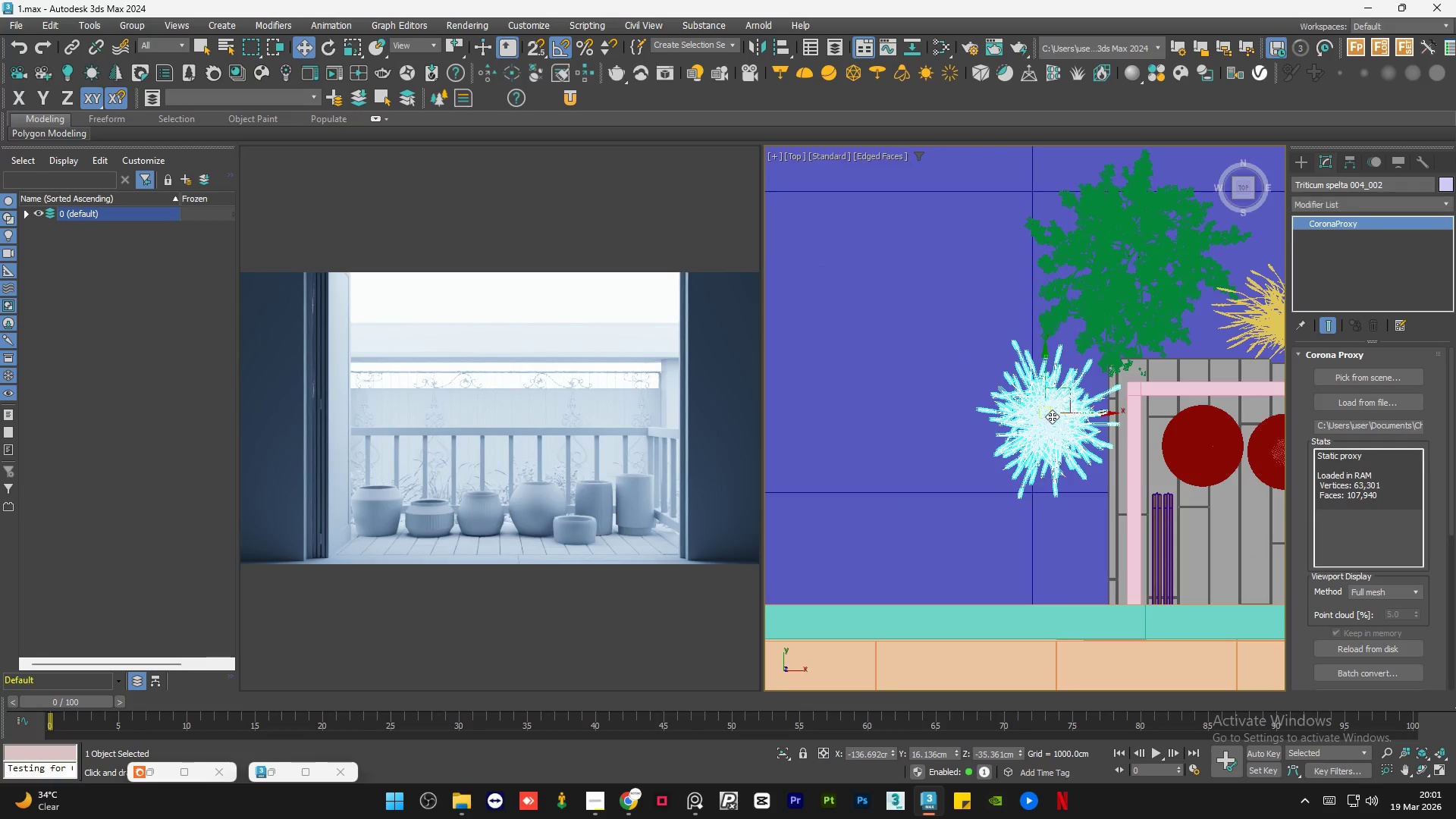 
scroll: coordinate [1043, 412], scroll_direction: up, amount: 1.0
 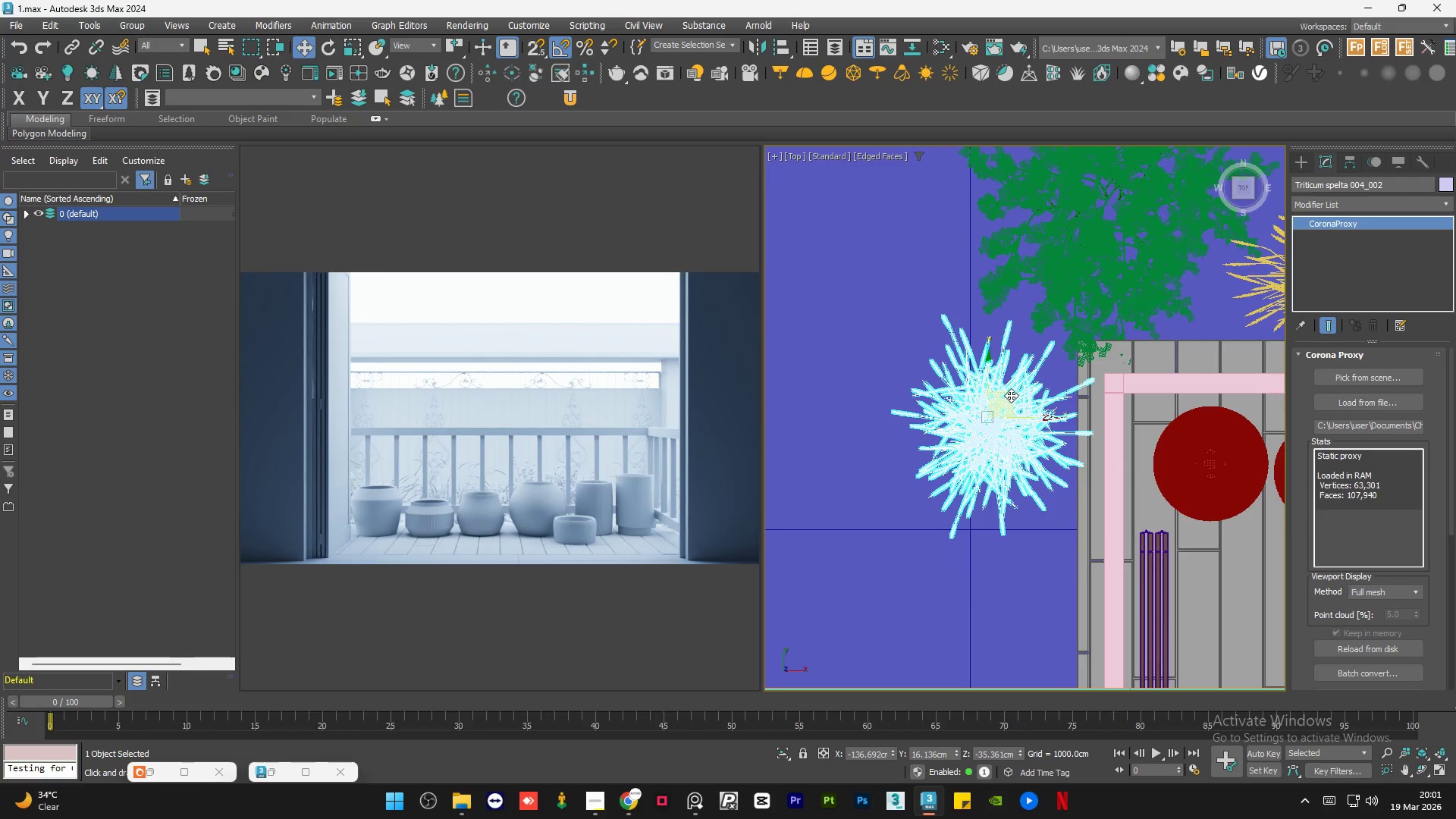 
left_click_drag(start_coordinate=[1009, 397], to_coordinate=[1020, 391])
 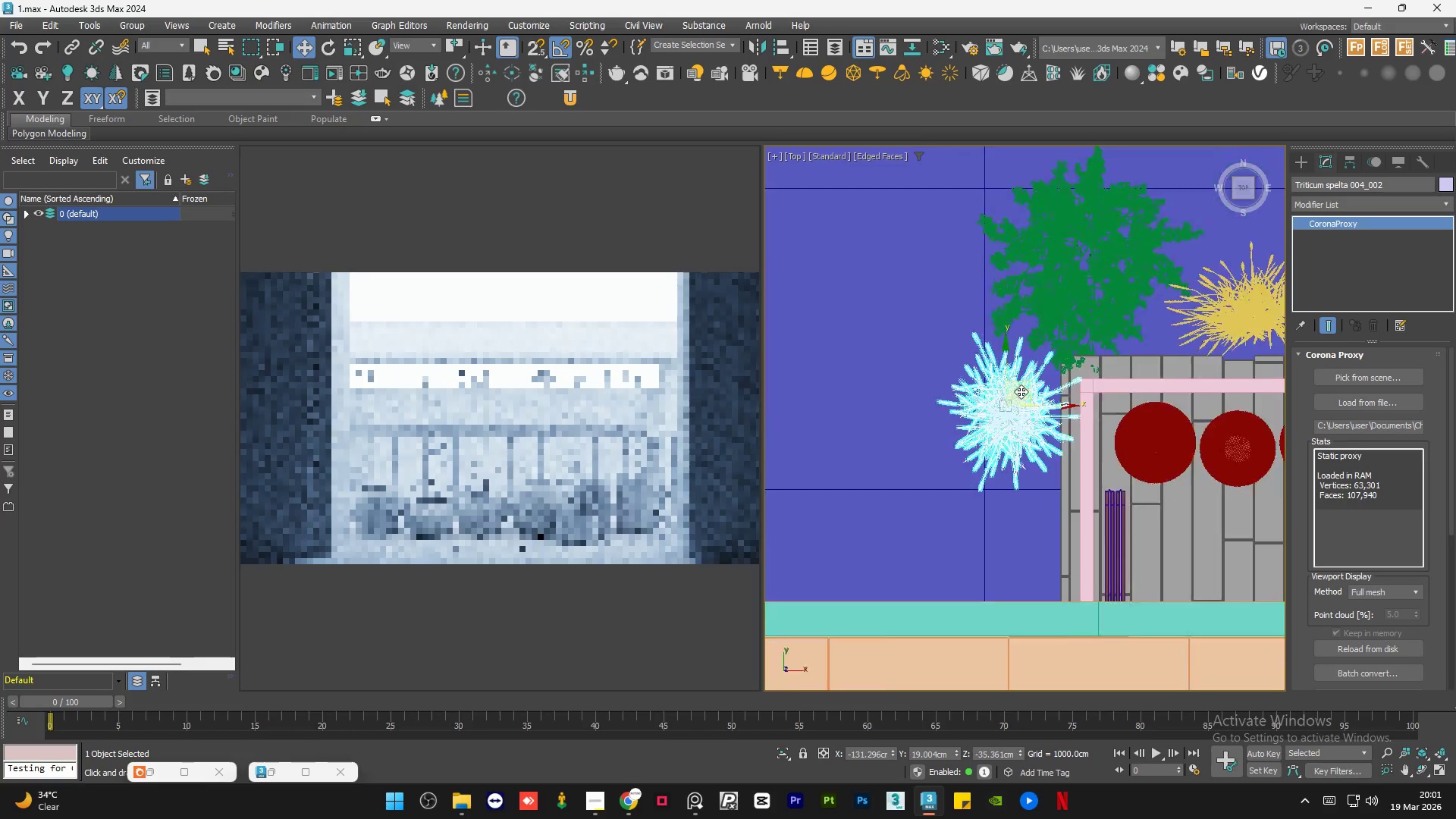 
left_click([873, 389])
 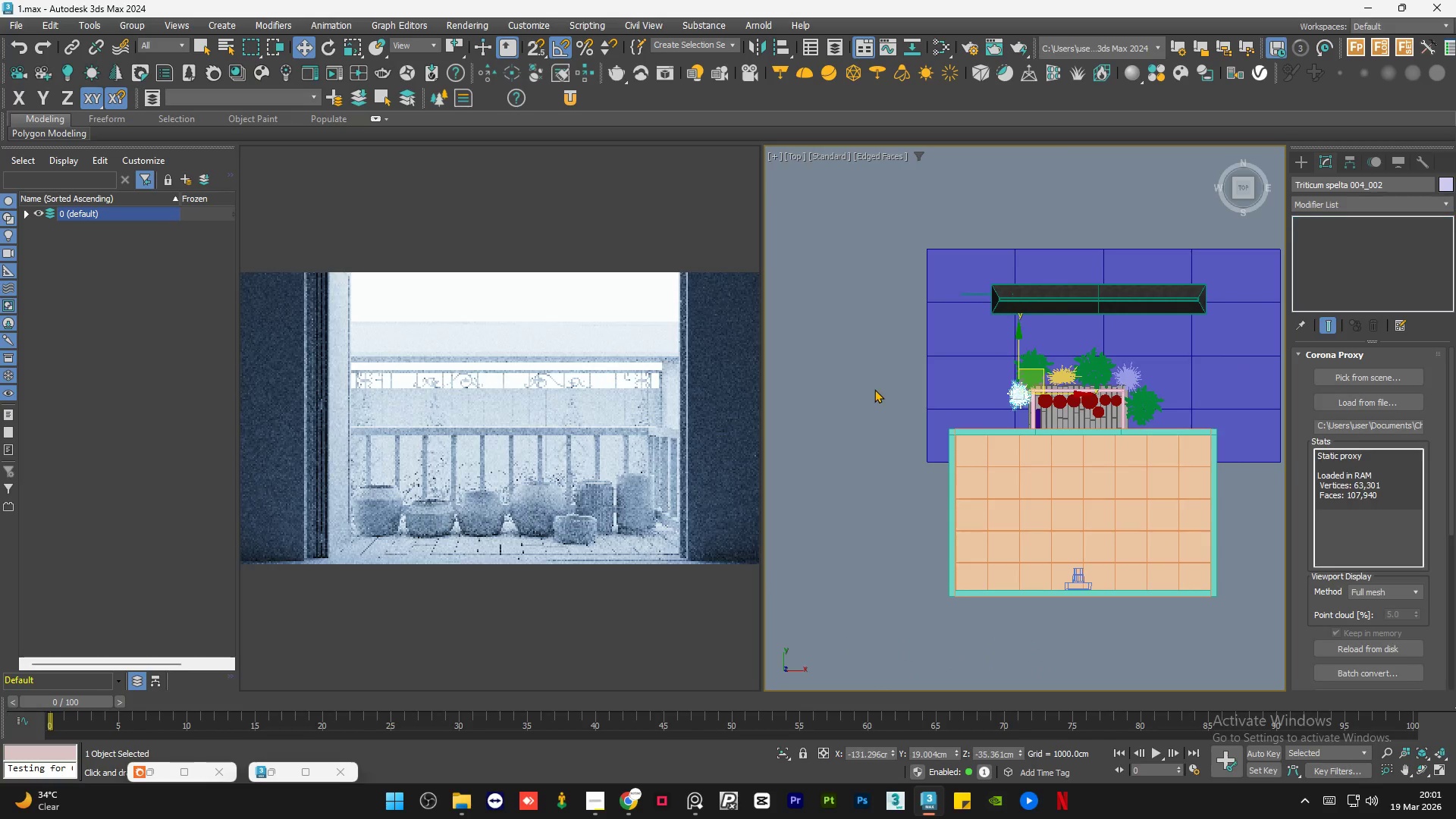 
scroll: coordinate [1021, 391], scroll_direction: down, amount: 6.0
 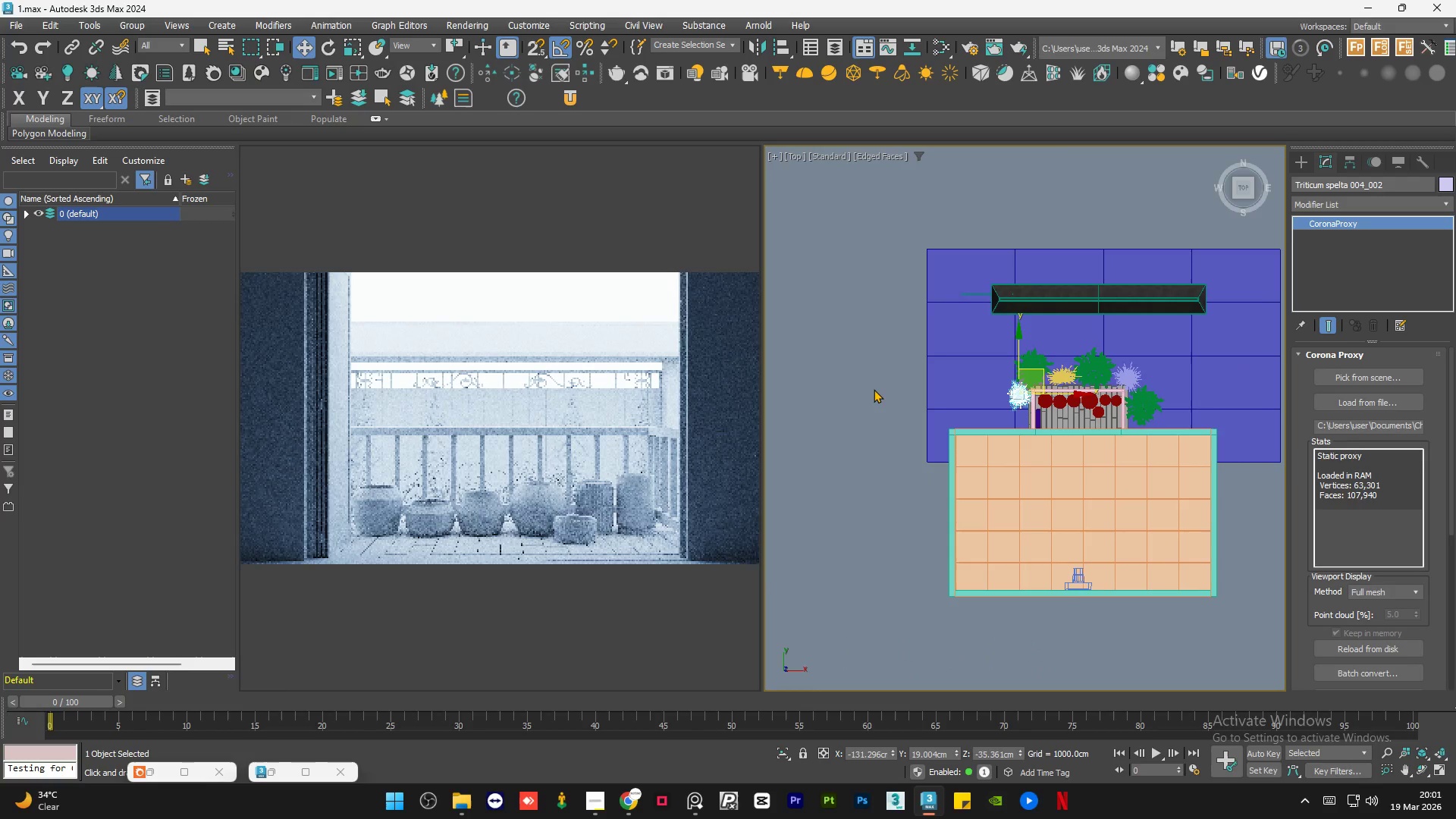 
hold_key(key=AltLeft, duration=0.94)
 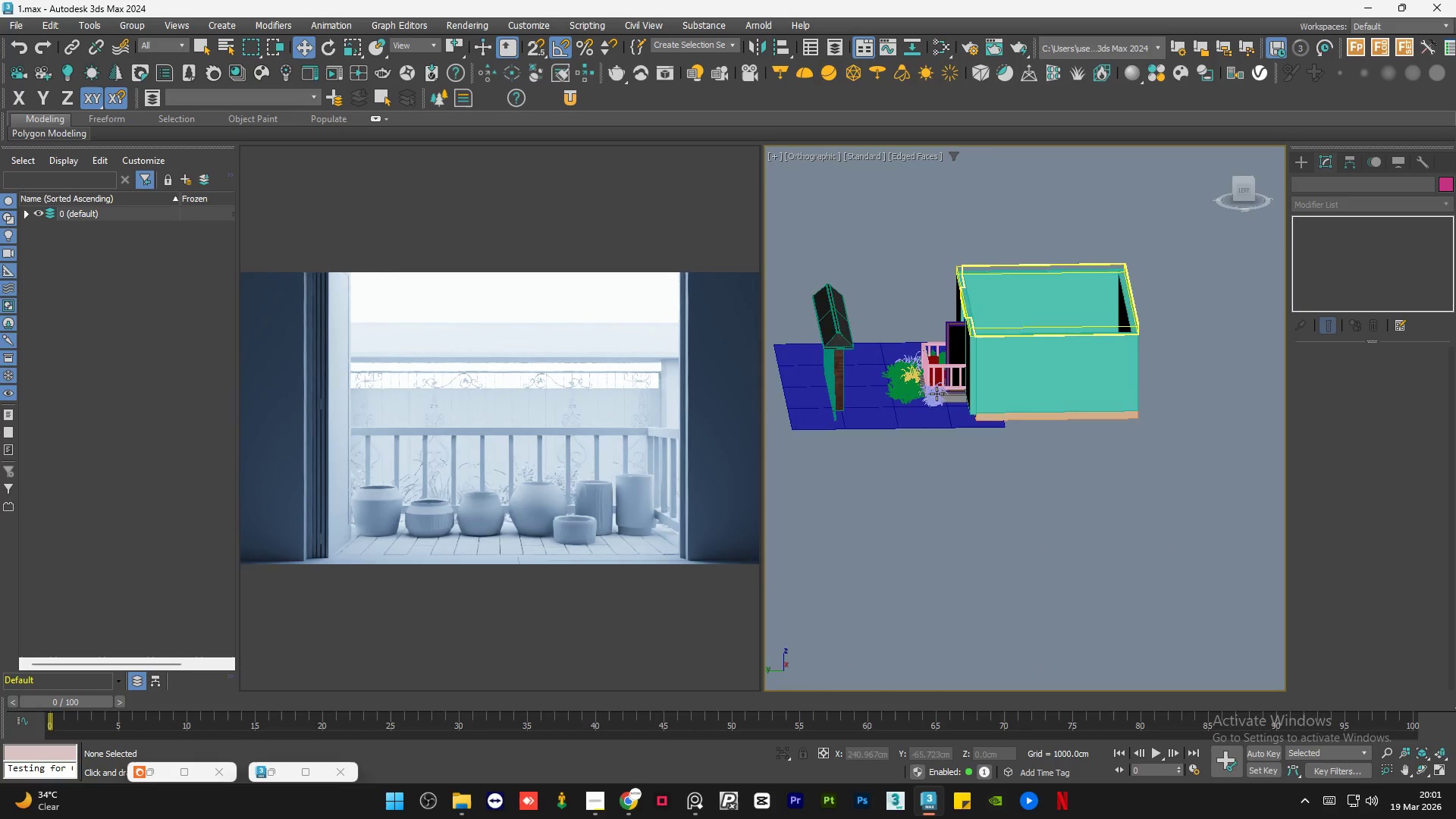 
left_click([936, 398])
 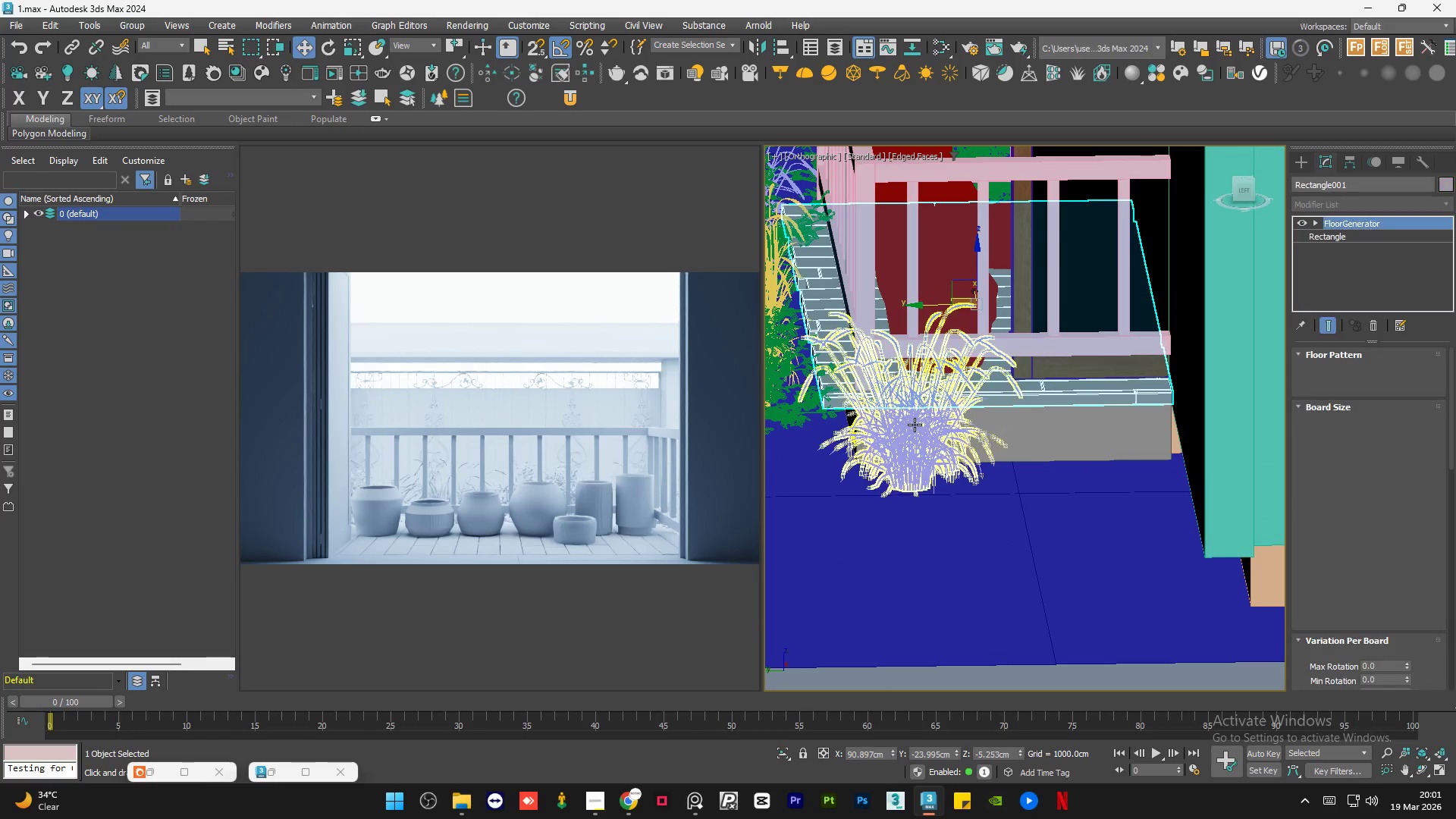 
scroll: coordinate [937, 394], scroll_direction: up, amount: 7.0
 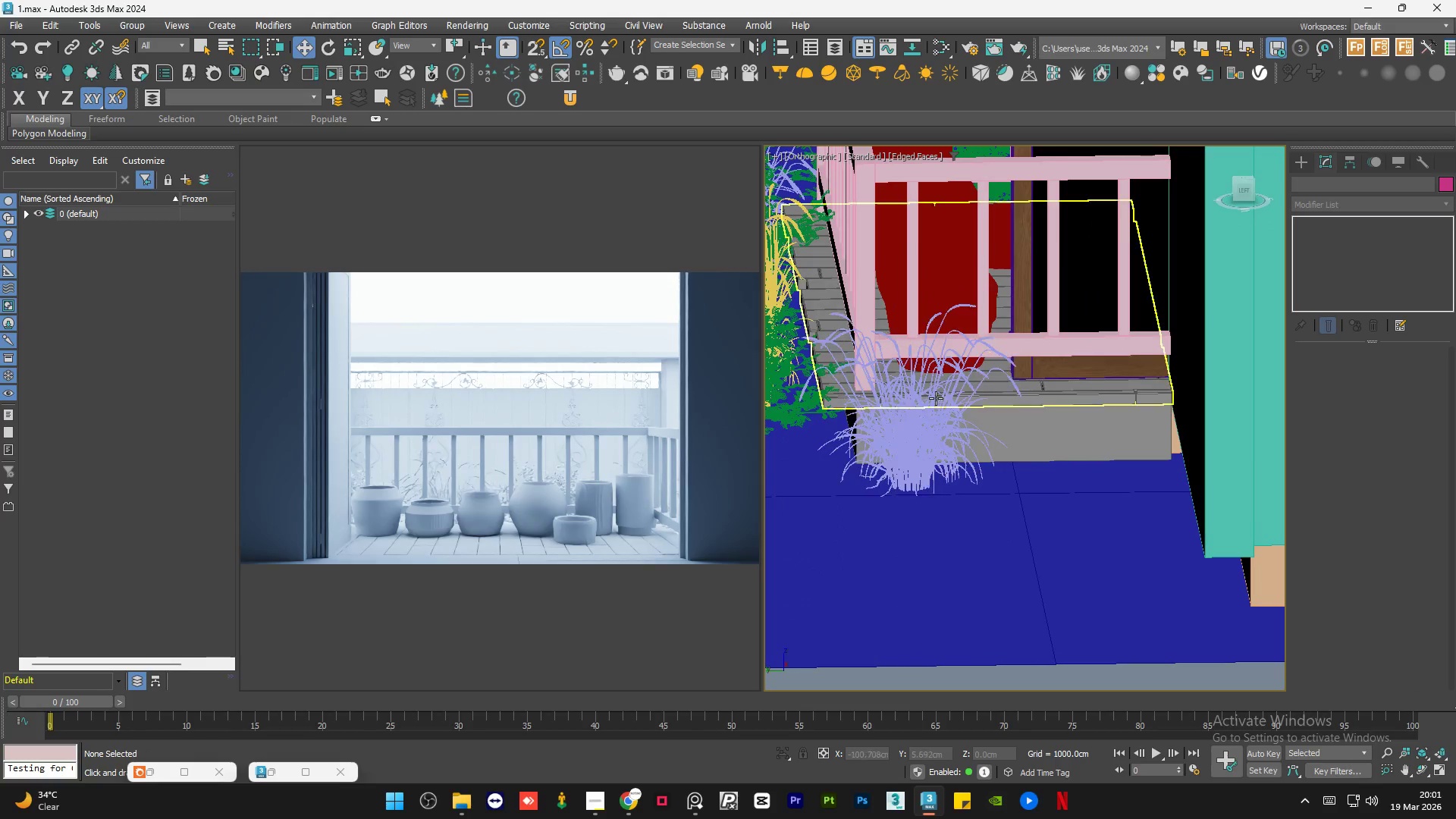 
left_click([915, 425])
 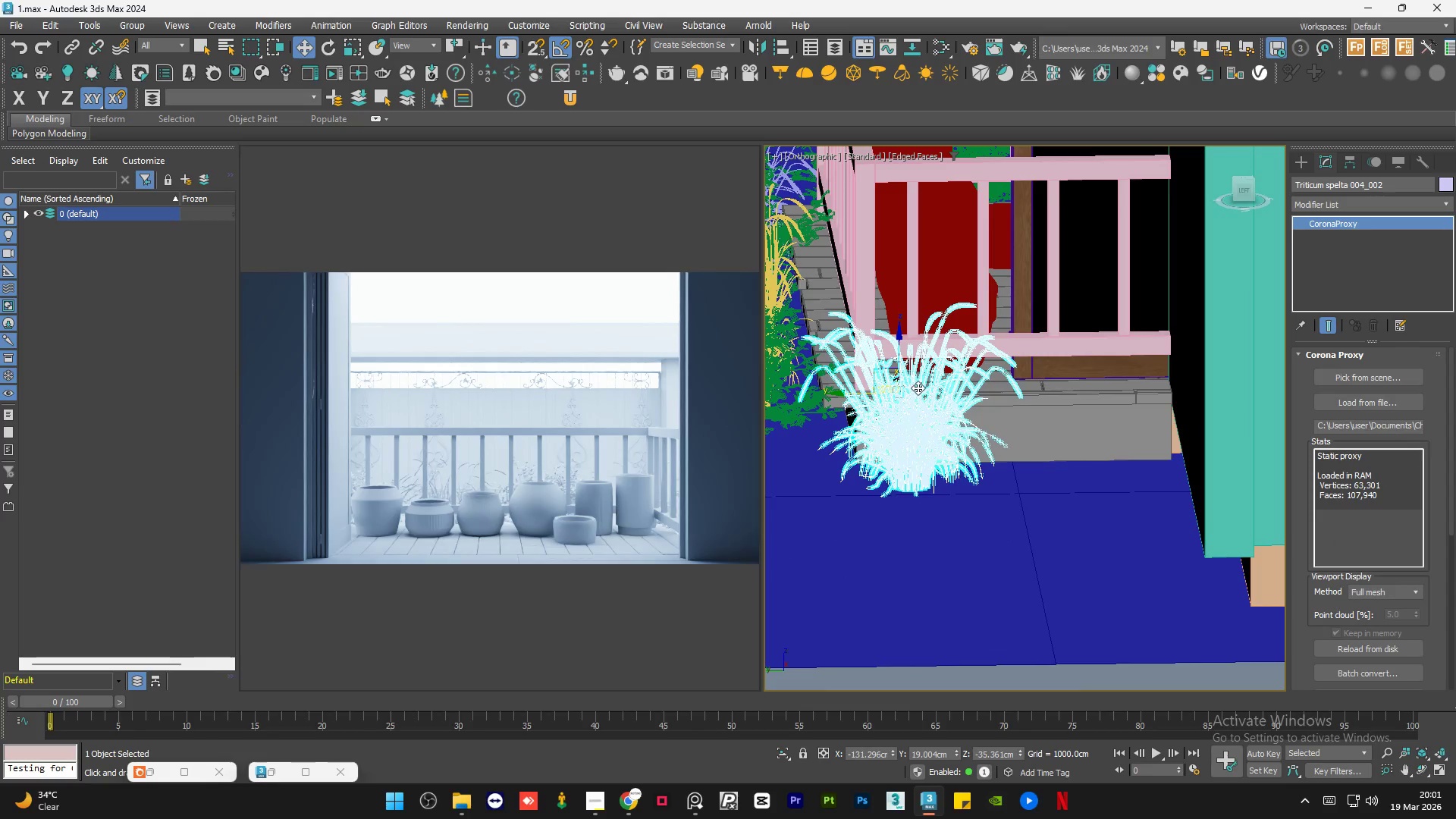 
key(Control+Z)
 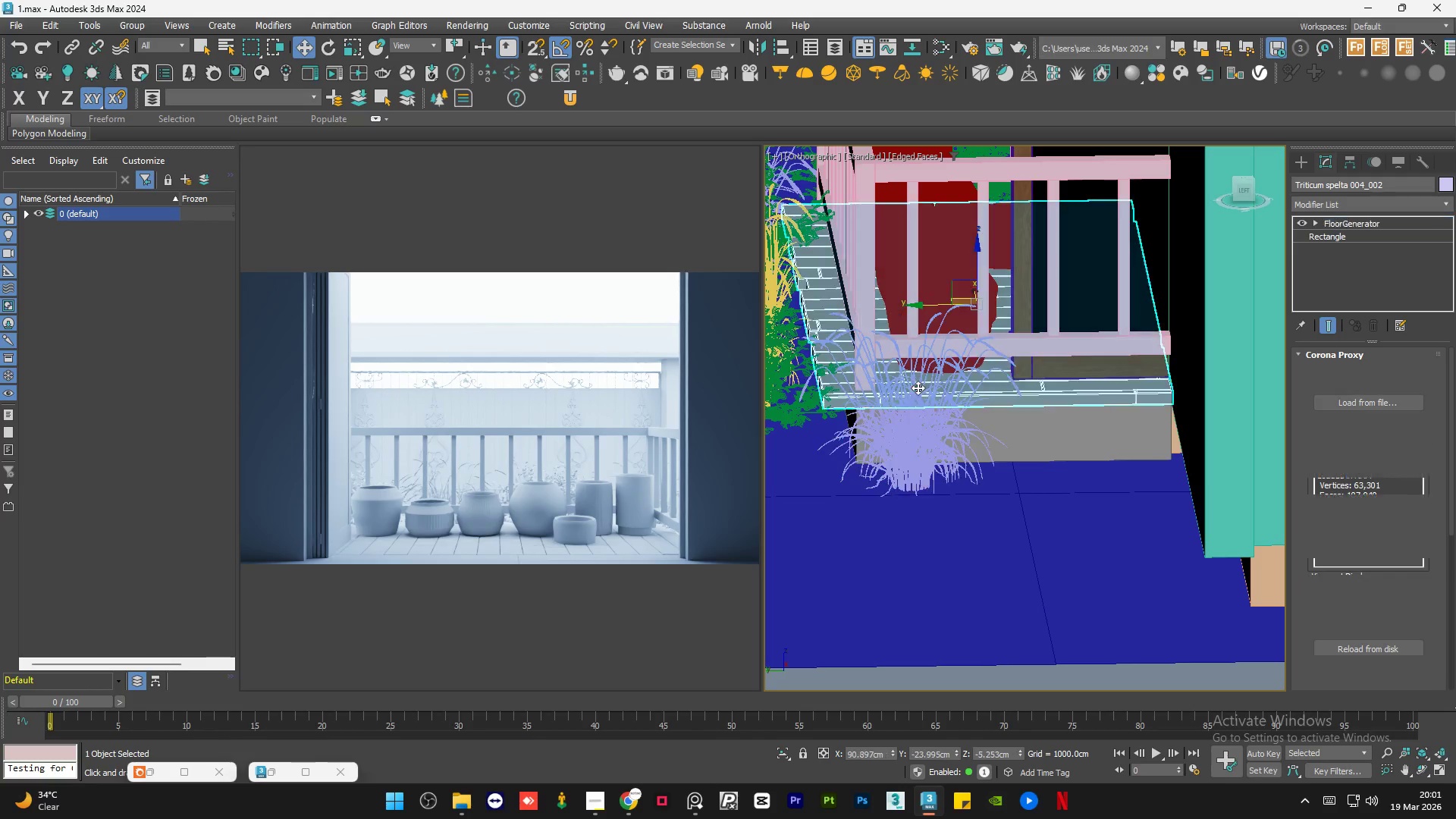 
key(Control+Z)
 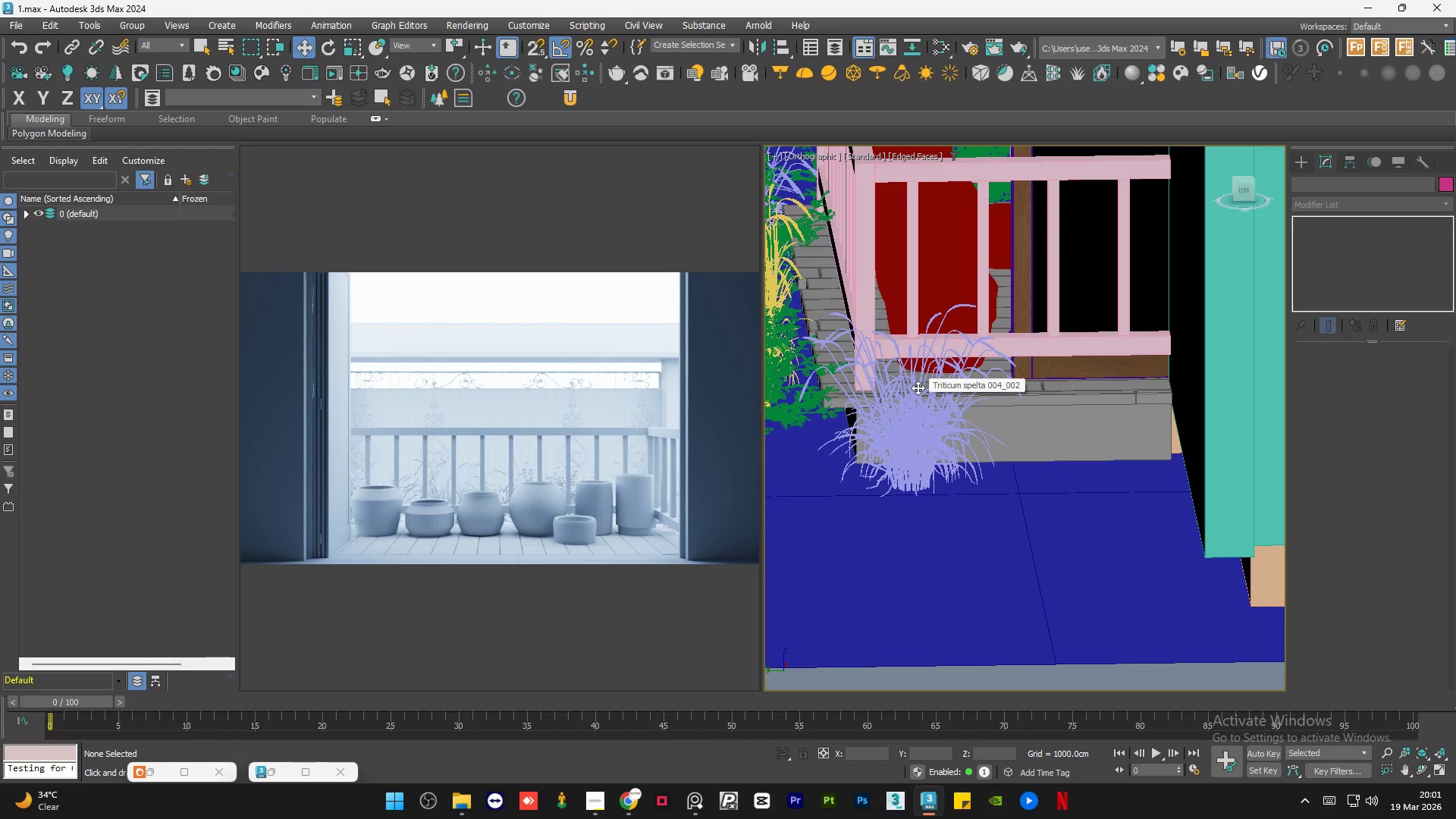 
key(Control+Z)
 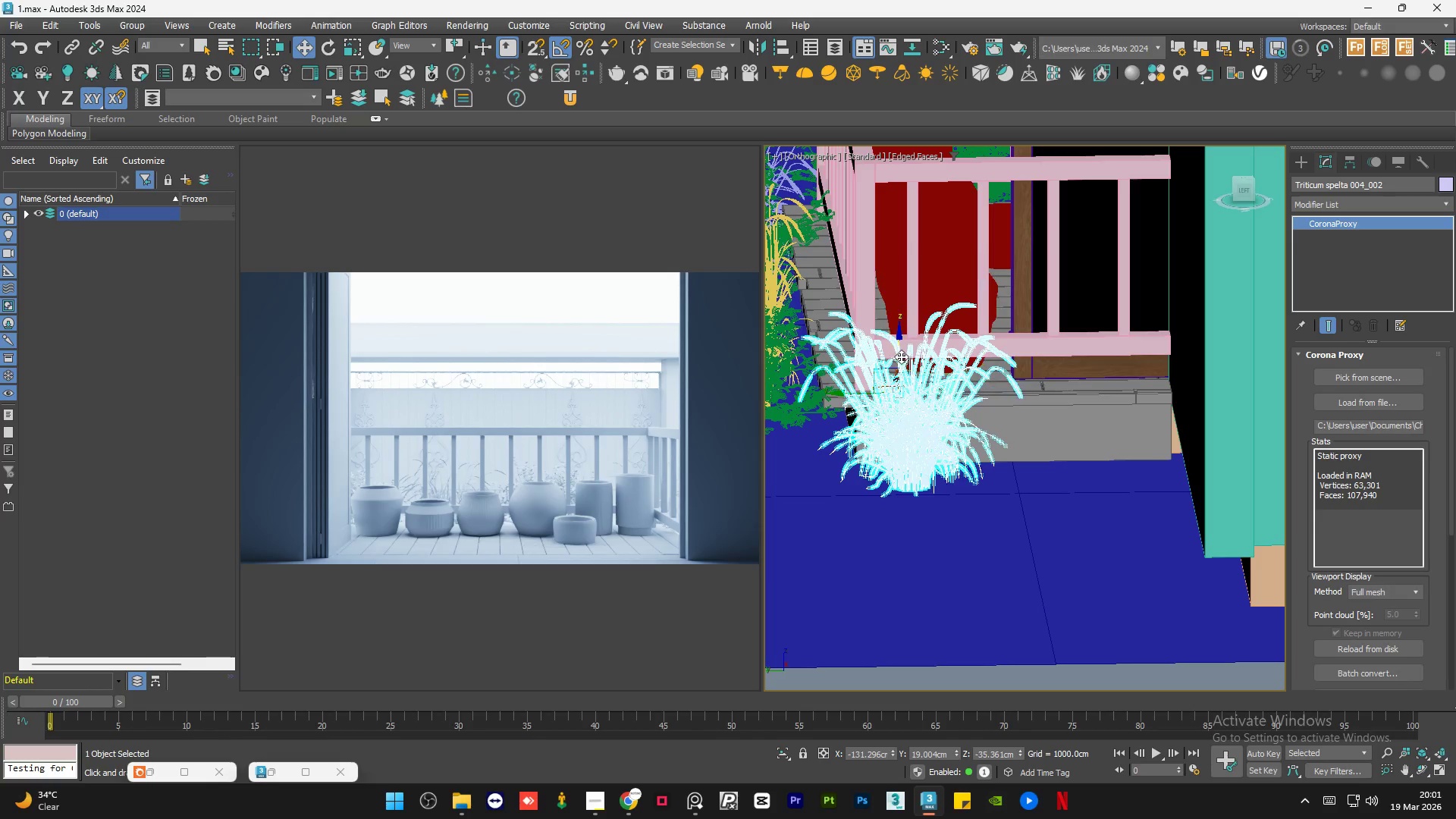 
left_click_drag(start_coordinate=[899, 356], to_coordinate=[904, 327])
 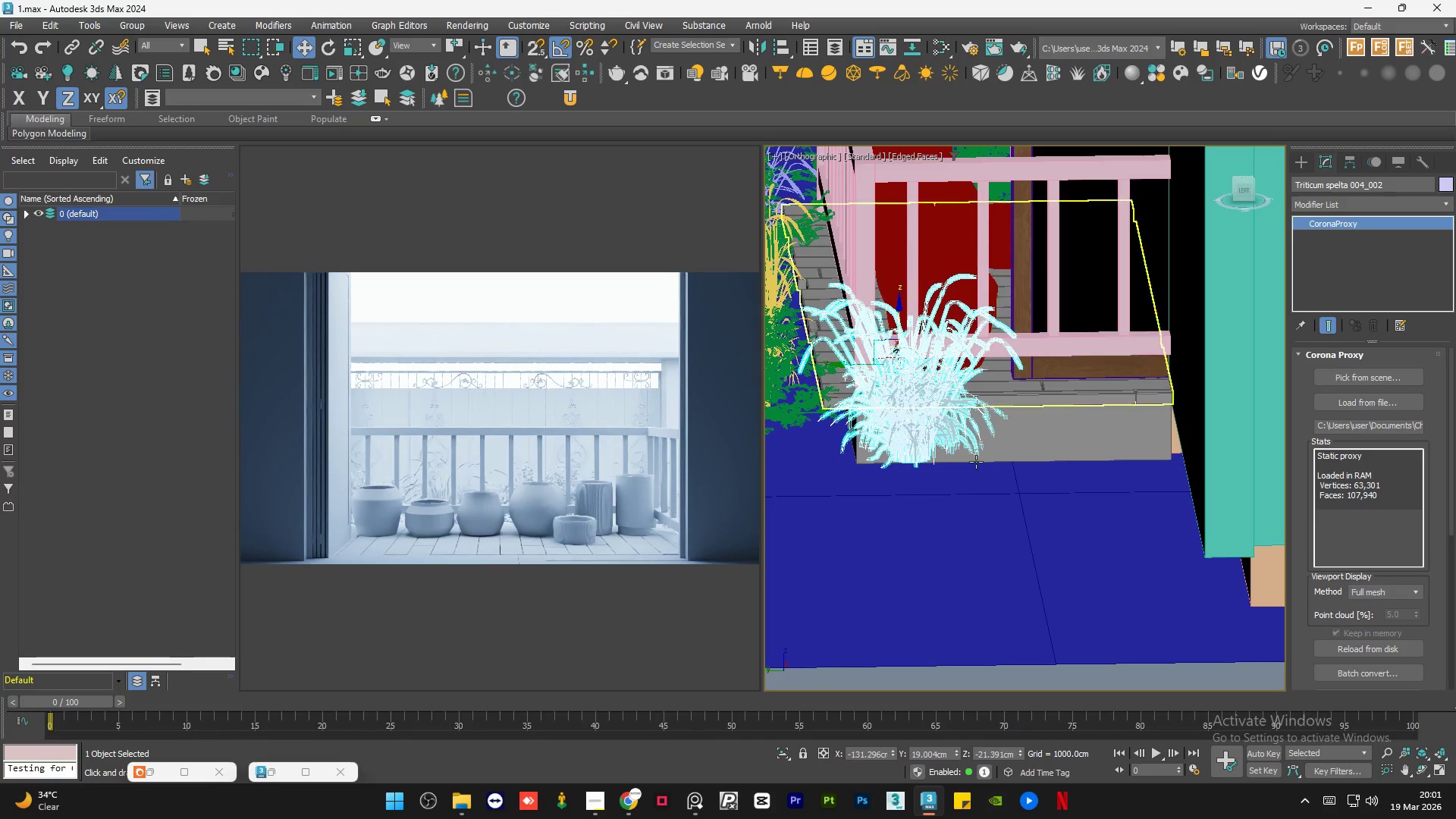 
hold_key(key=AltLeft, duration=1.33)
 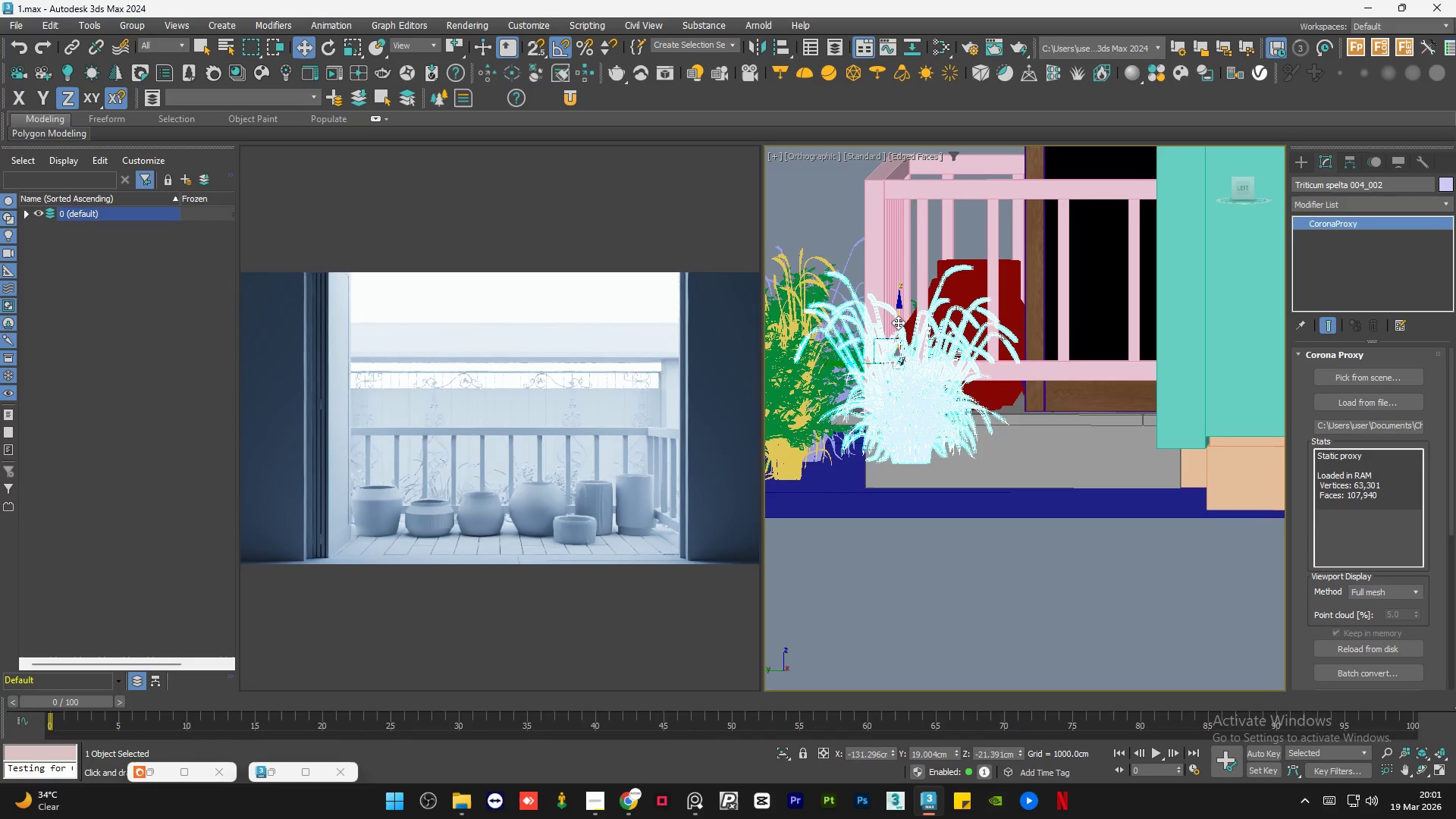 
left_click_drag(start_coordinate=[896, 321], to_coordinate=[902, 305])
 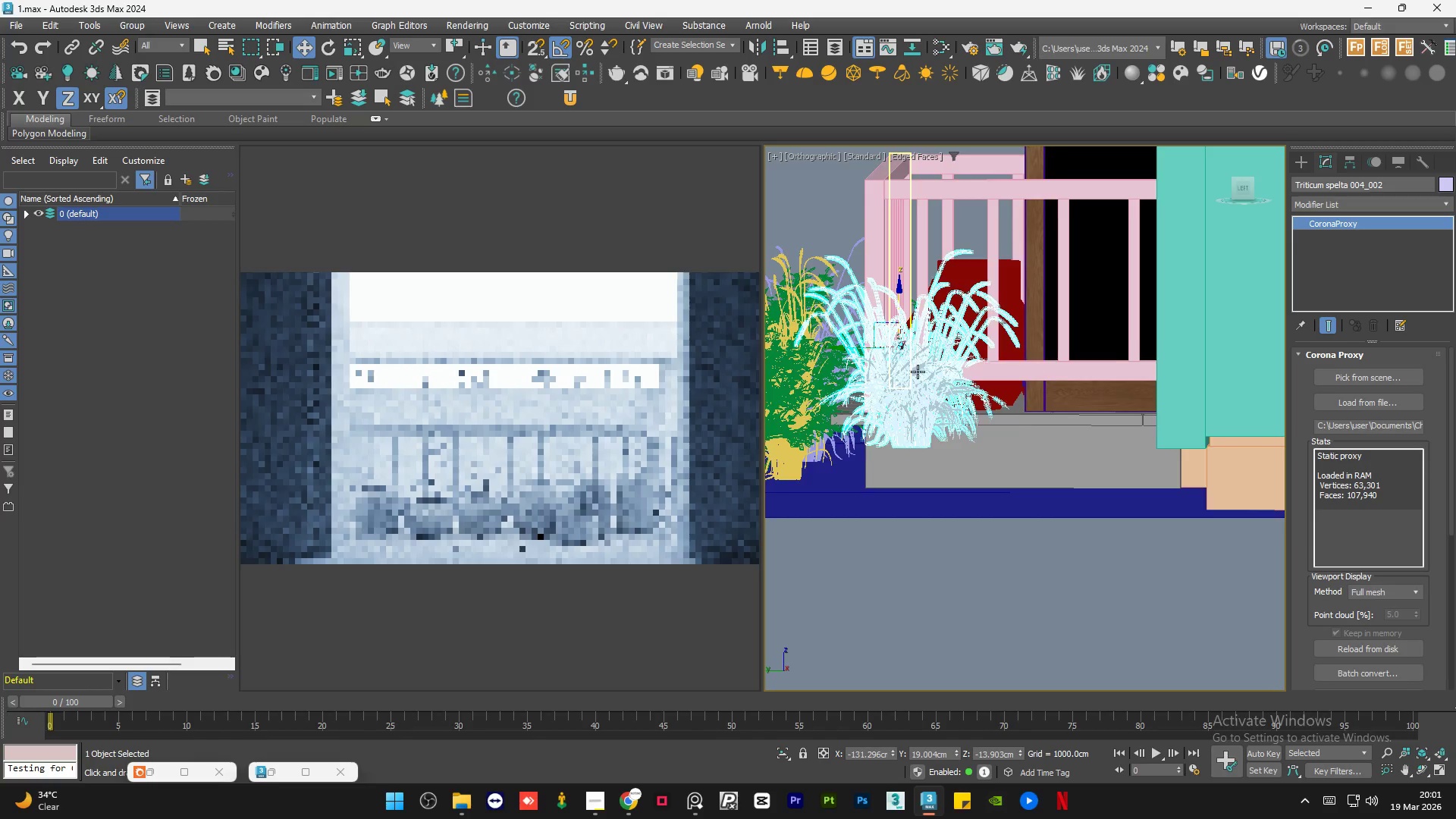 
hold_key(key=AltLeft, duration=0.88)
 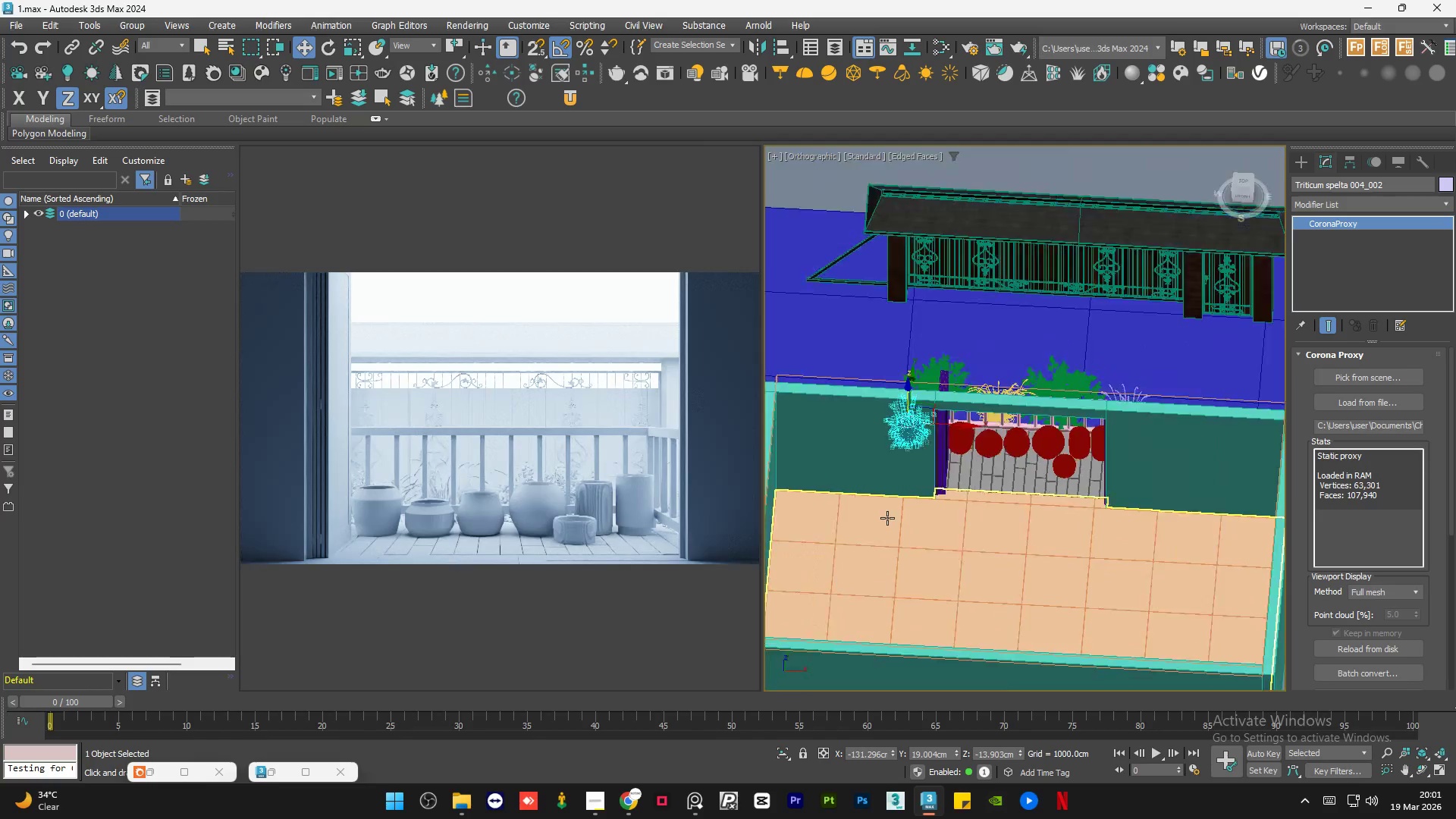 
scroll: coordinate [938, 416], scroll_direction: down, amount: 3.0
 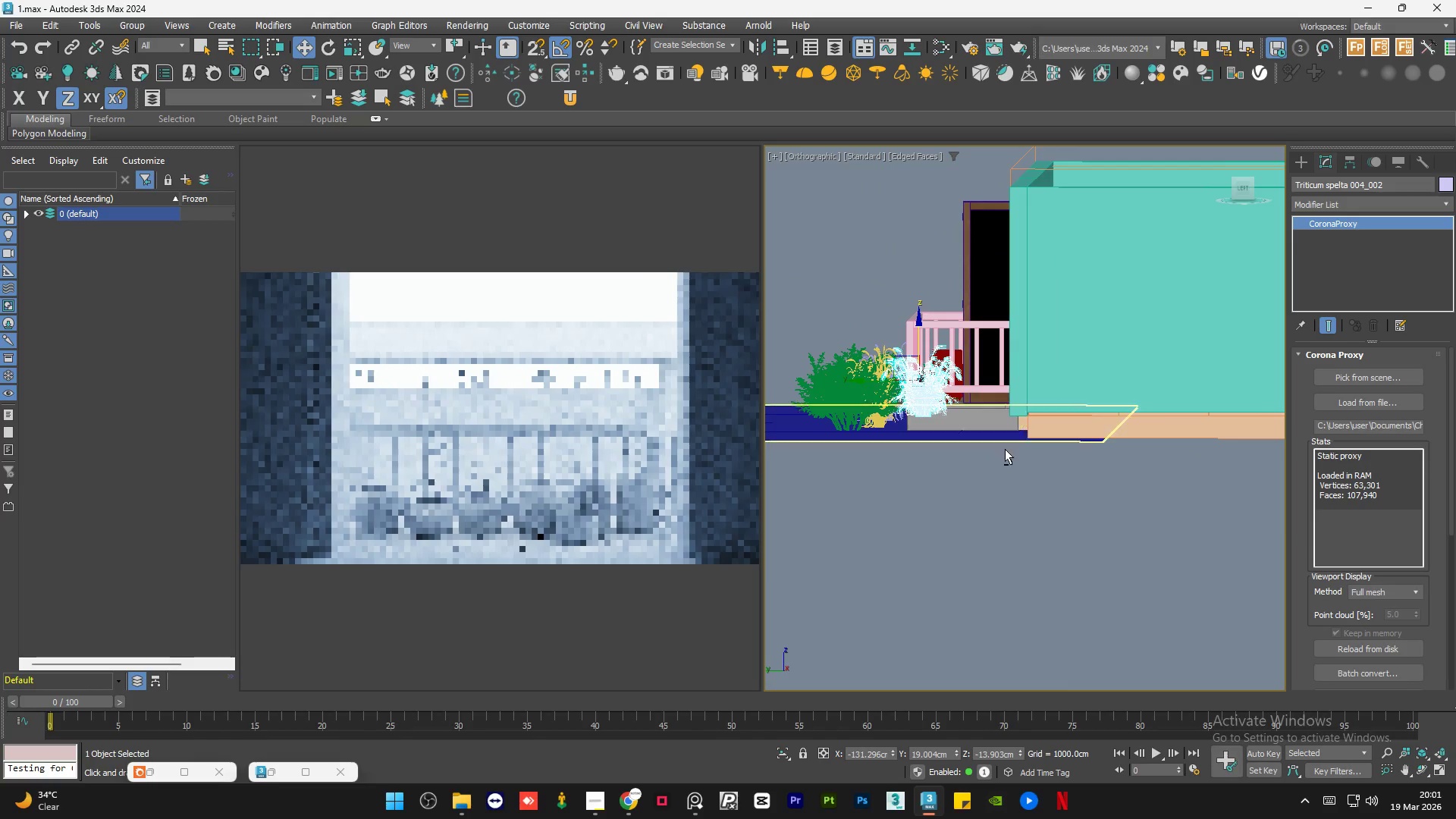 
left_click([978, 311])
 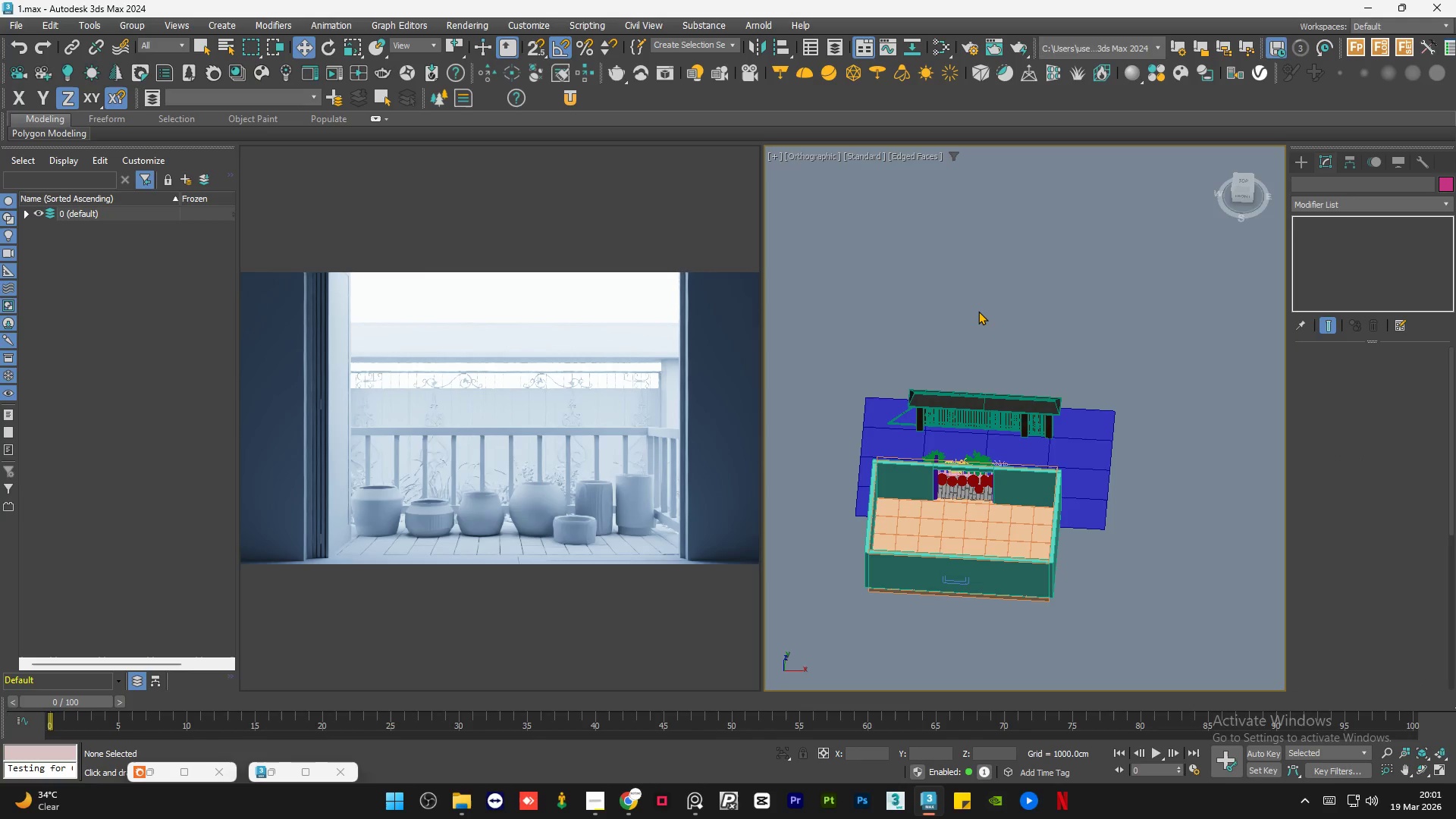 
scroll: coordinate [945, 497], scroll_direction: down, amount: 4.0
 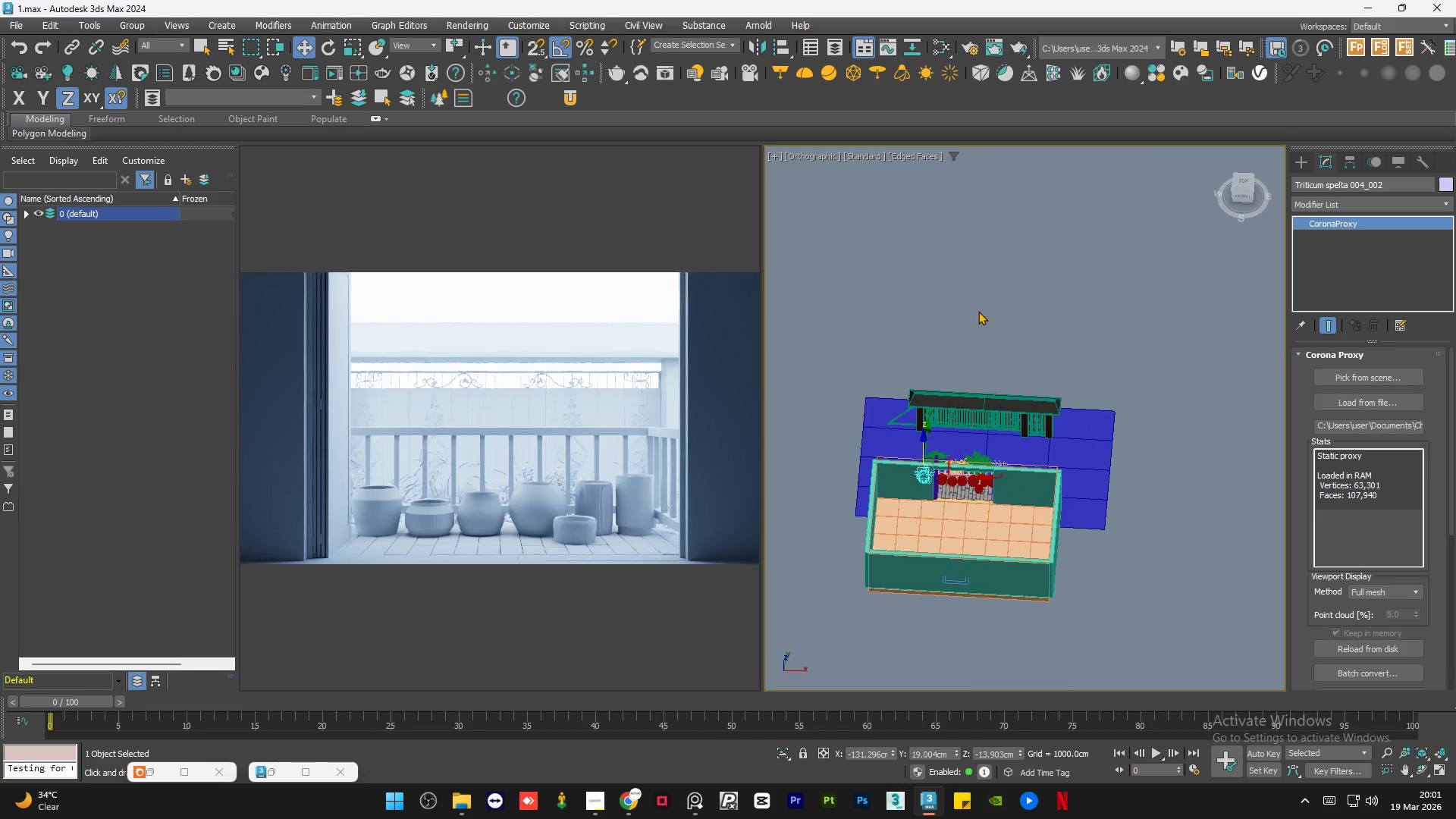 
double_click([978, 311])
 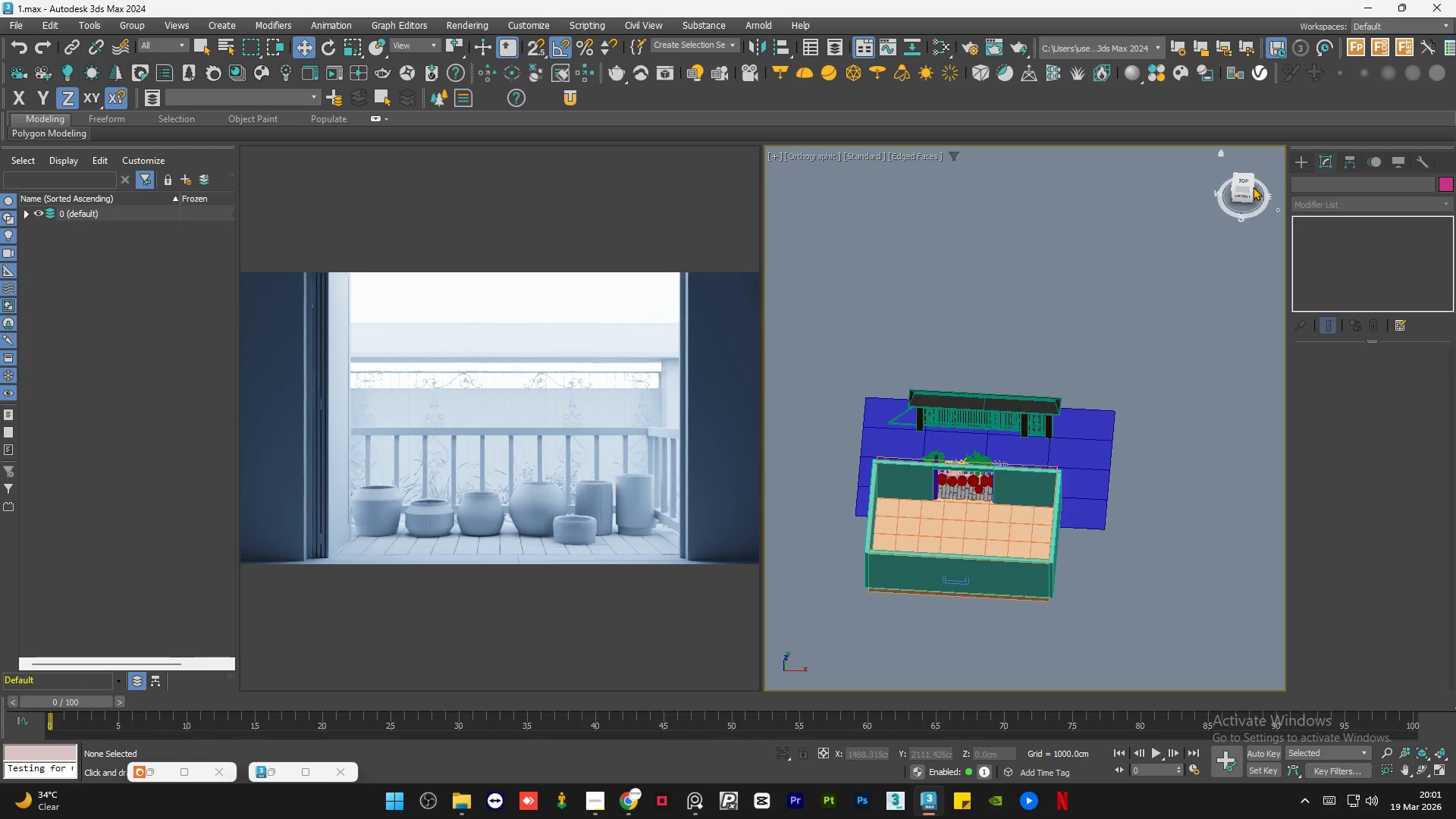 
left_click([1244, 184])
 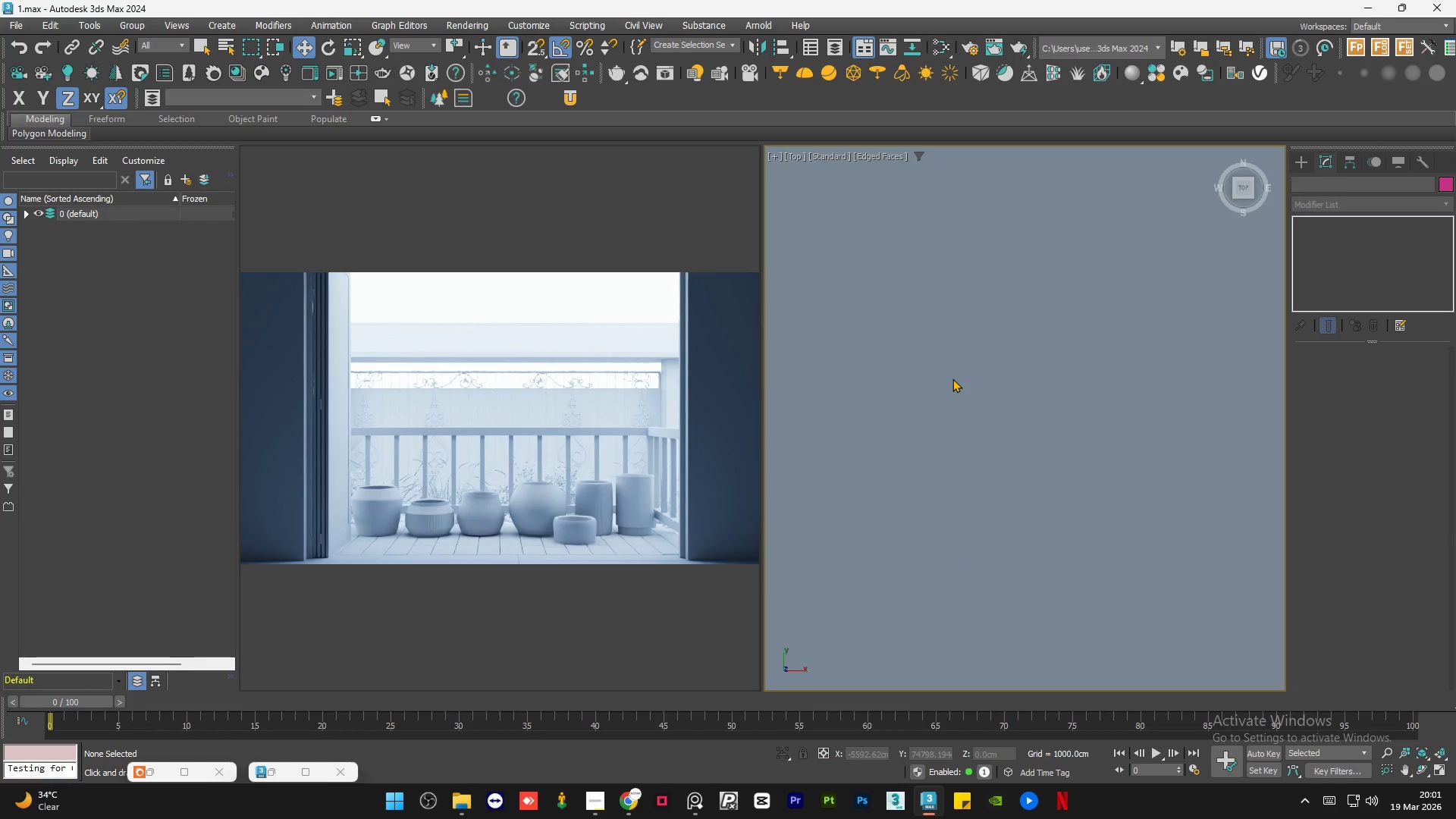 
key(Control+S)
 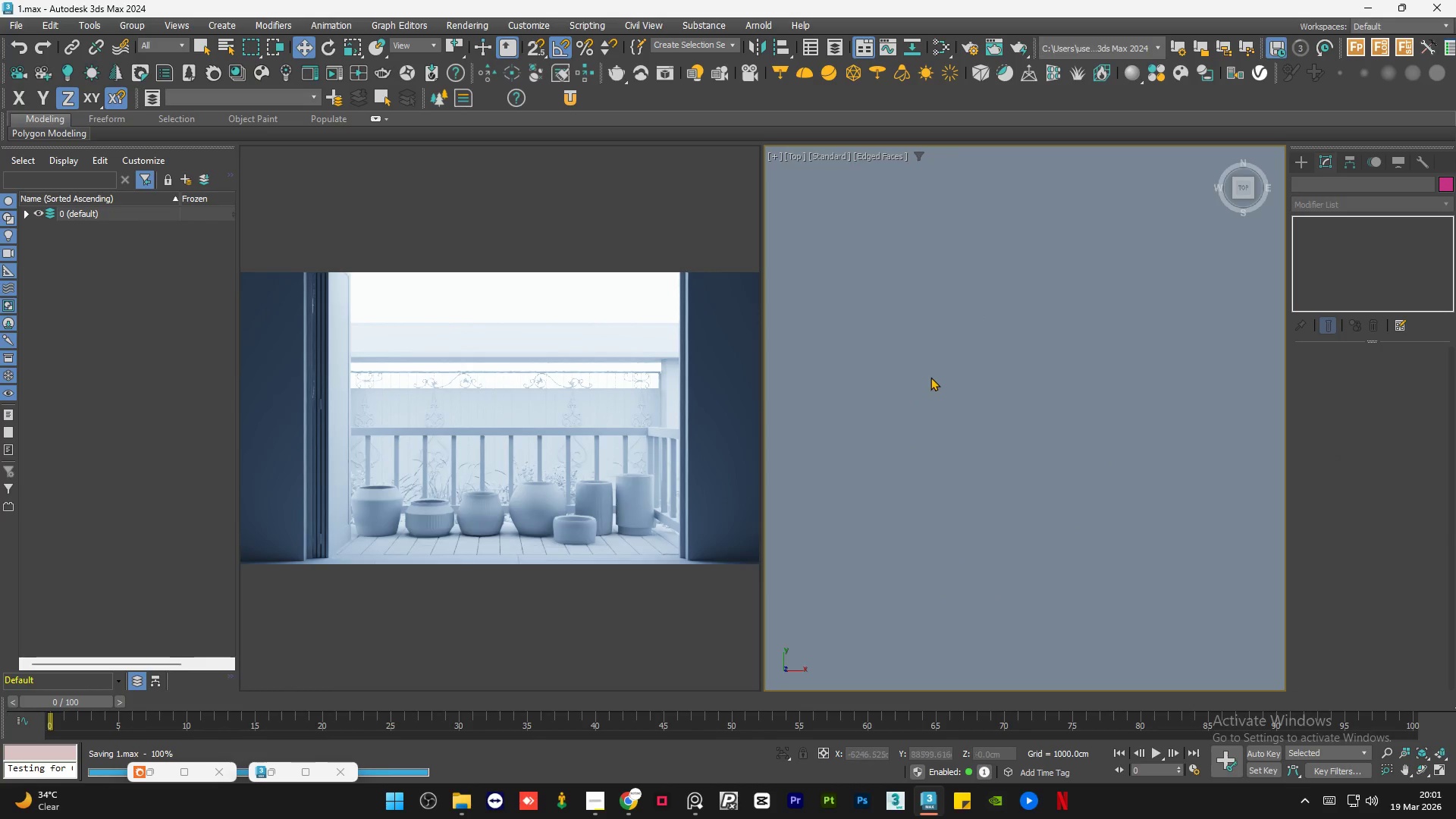 
scroll: coordinate [925, 375], scroll_direction: down, amount: 4.0
 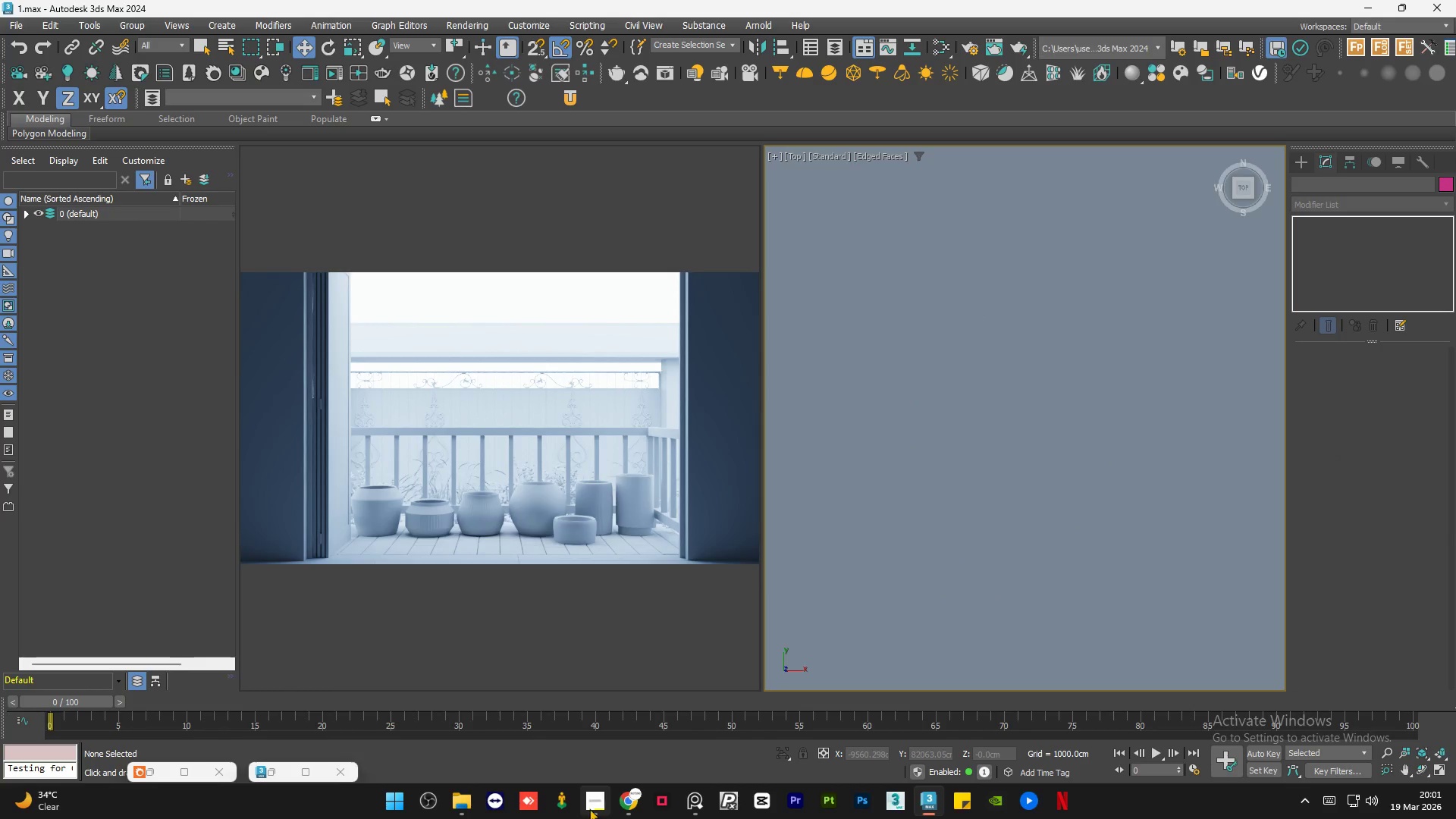 
left_click([598, 802])